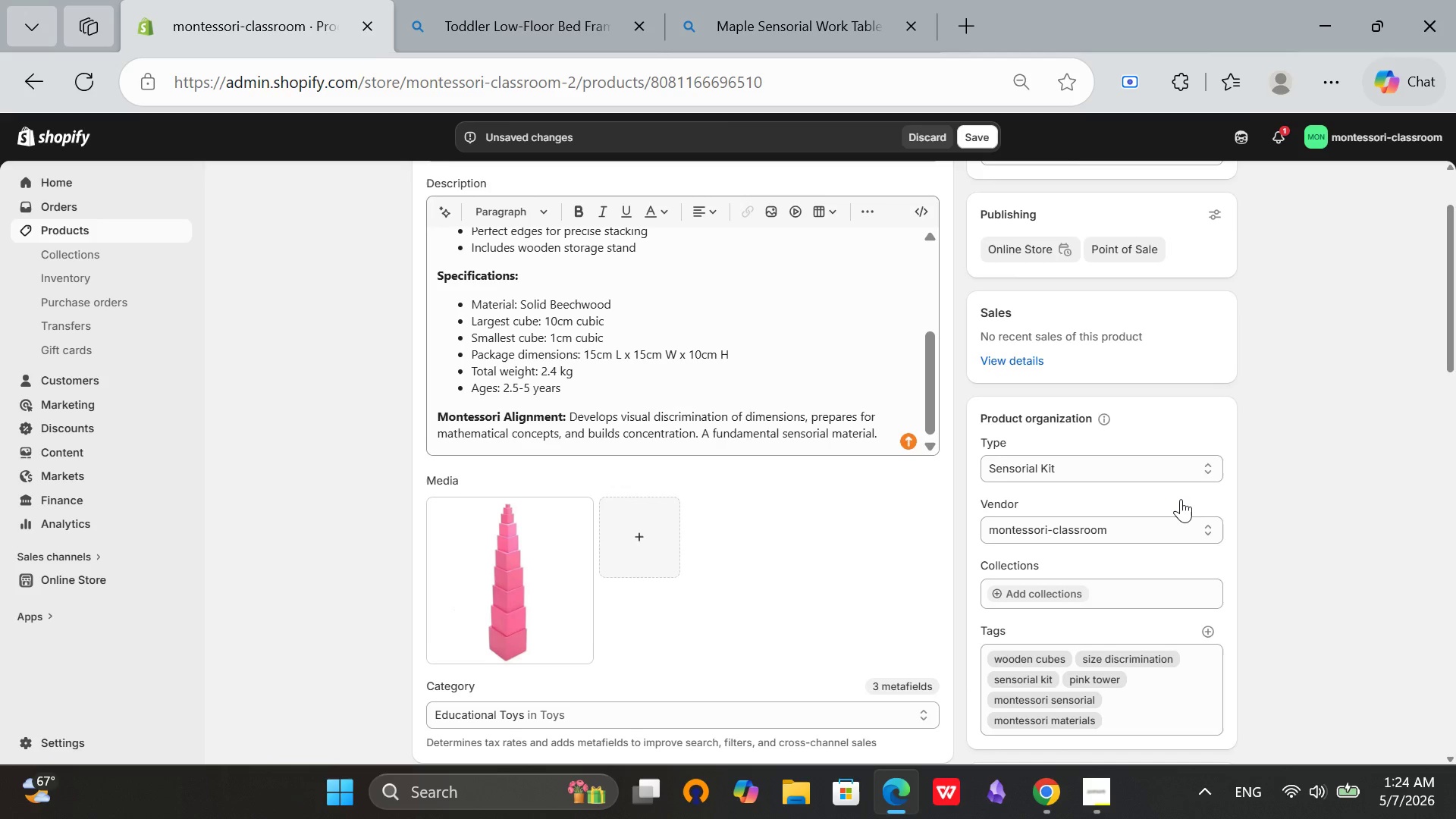 
scroll: coordinate [1193, 498], scroll_direction: up, amount: 2.0
 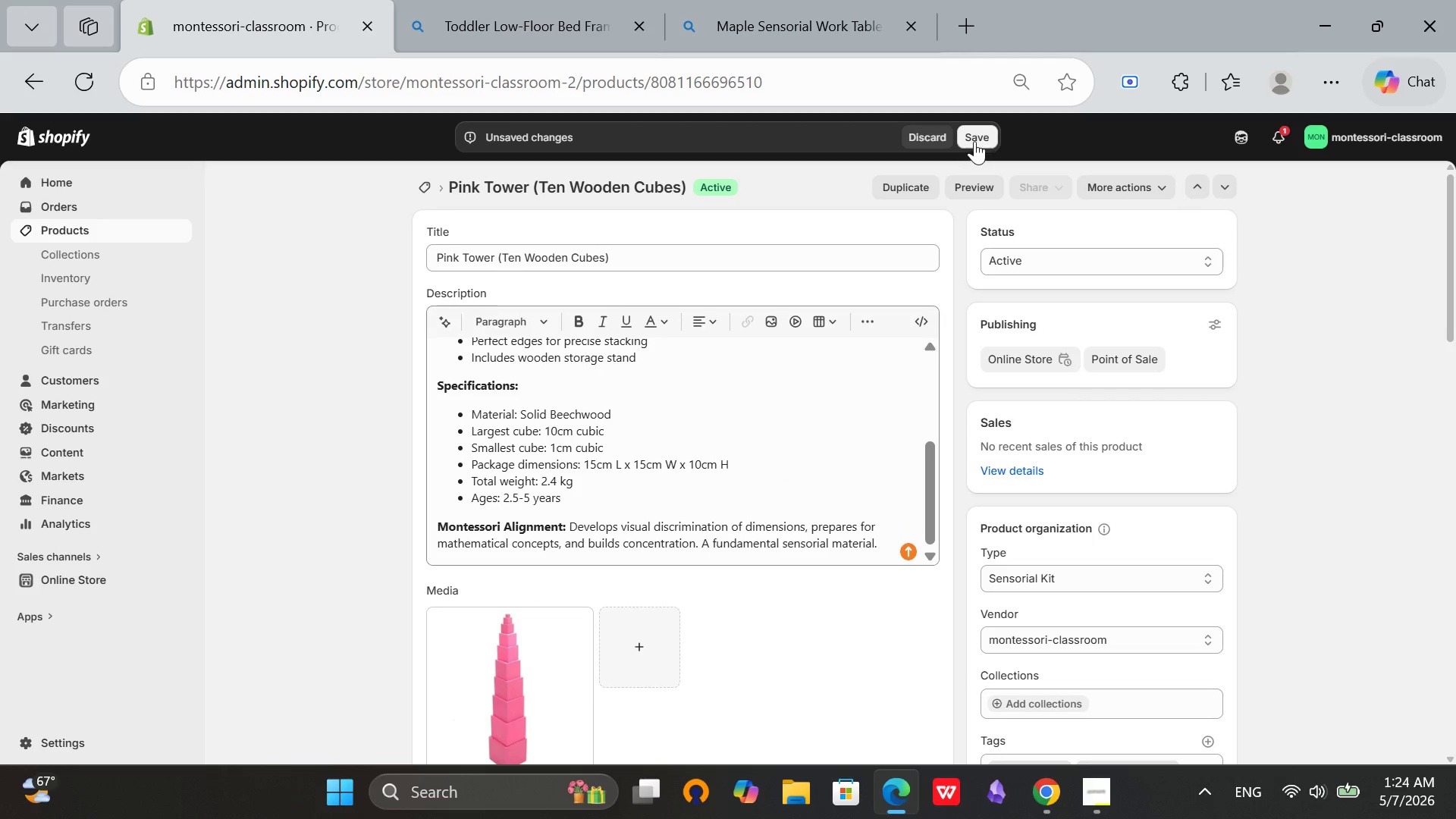 
left_click([974, 133])
 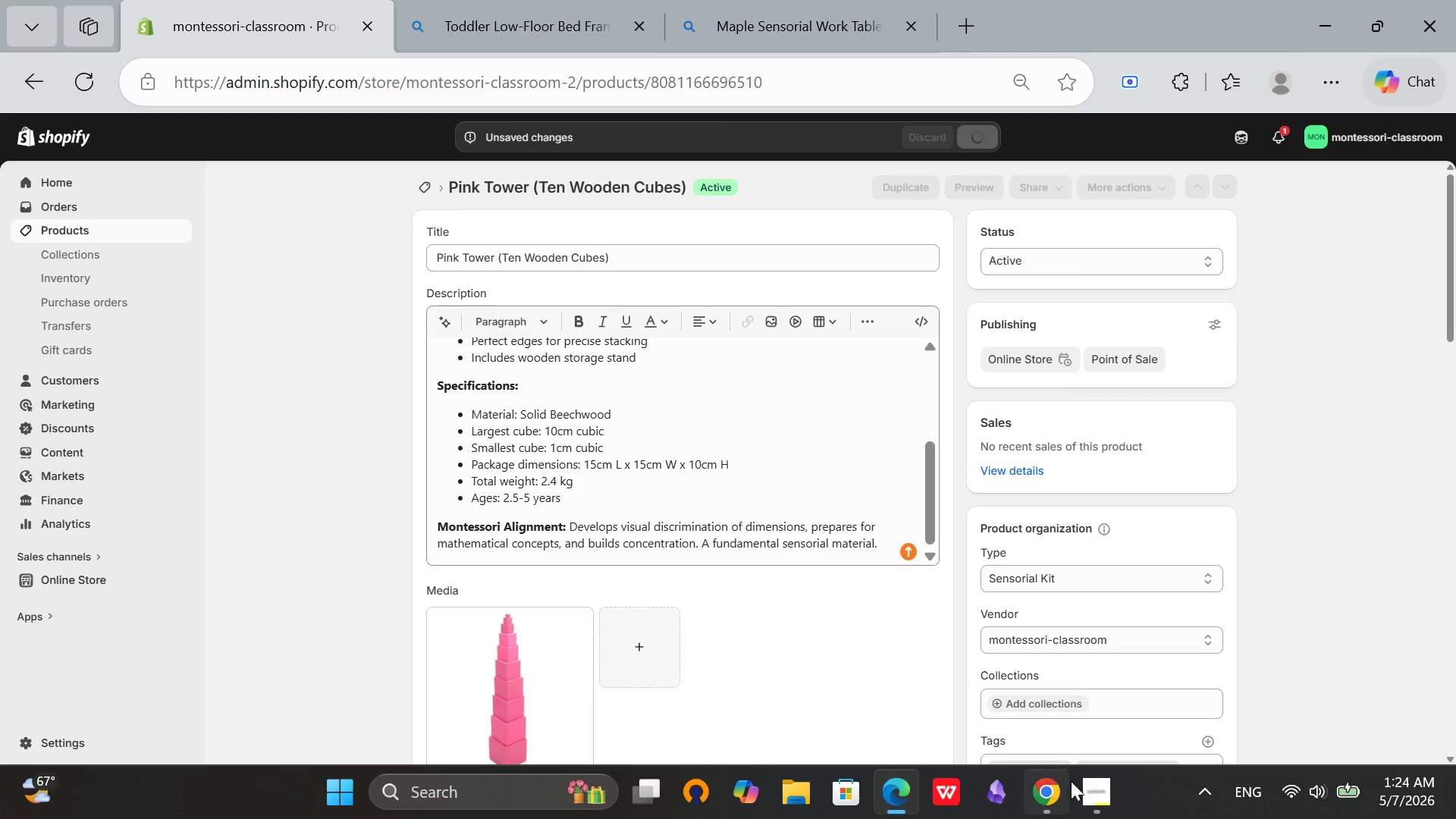 
left_click([1087, 788])